 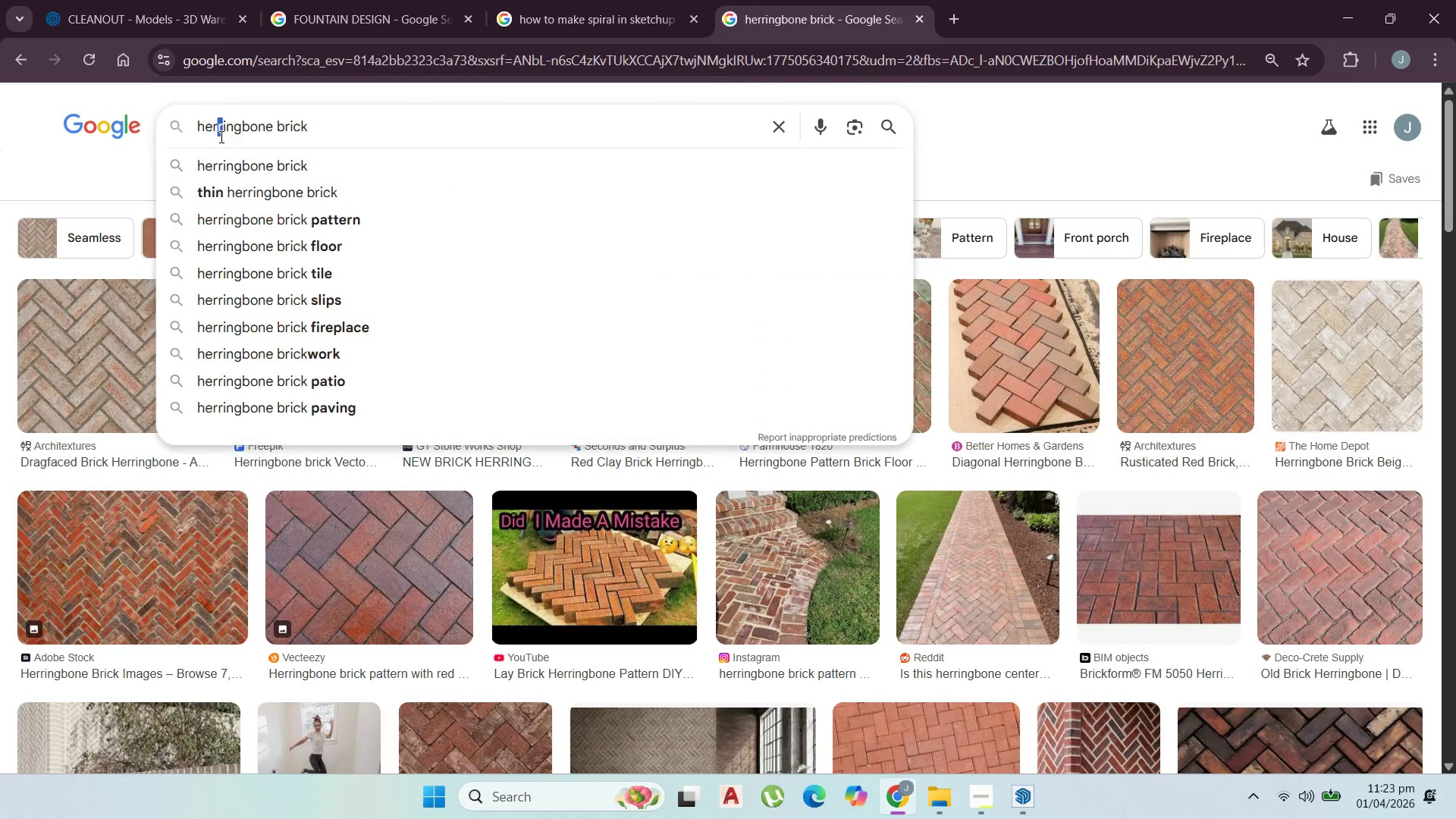 
double_click([220, 136])
 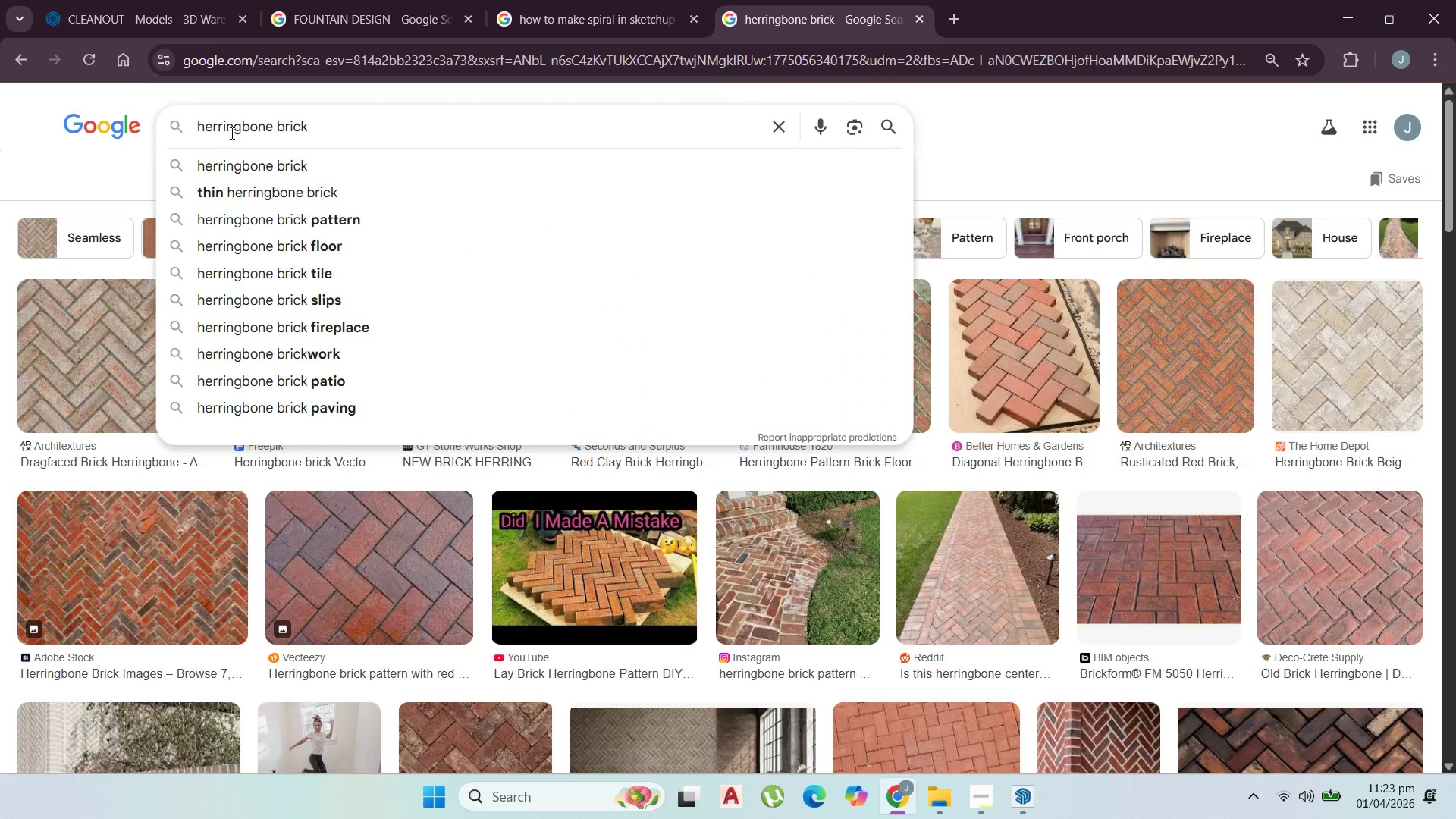 
double_click([231, 131])
 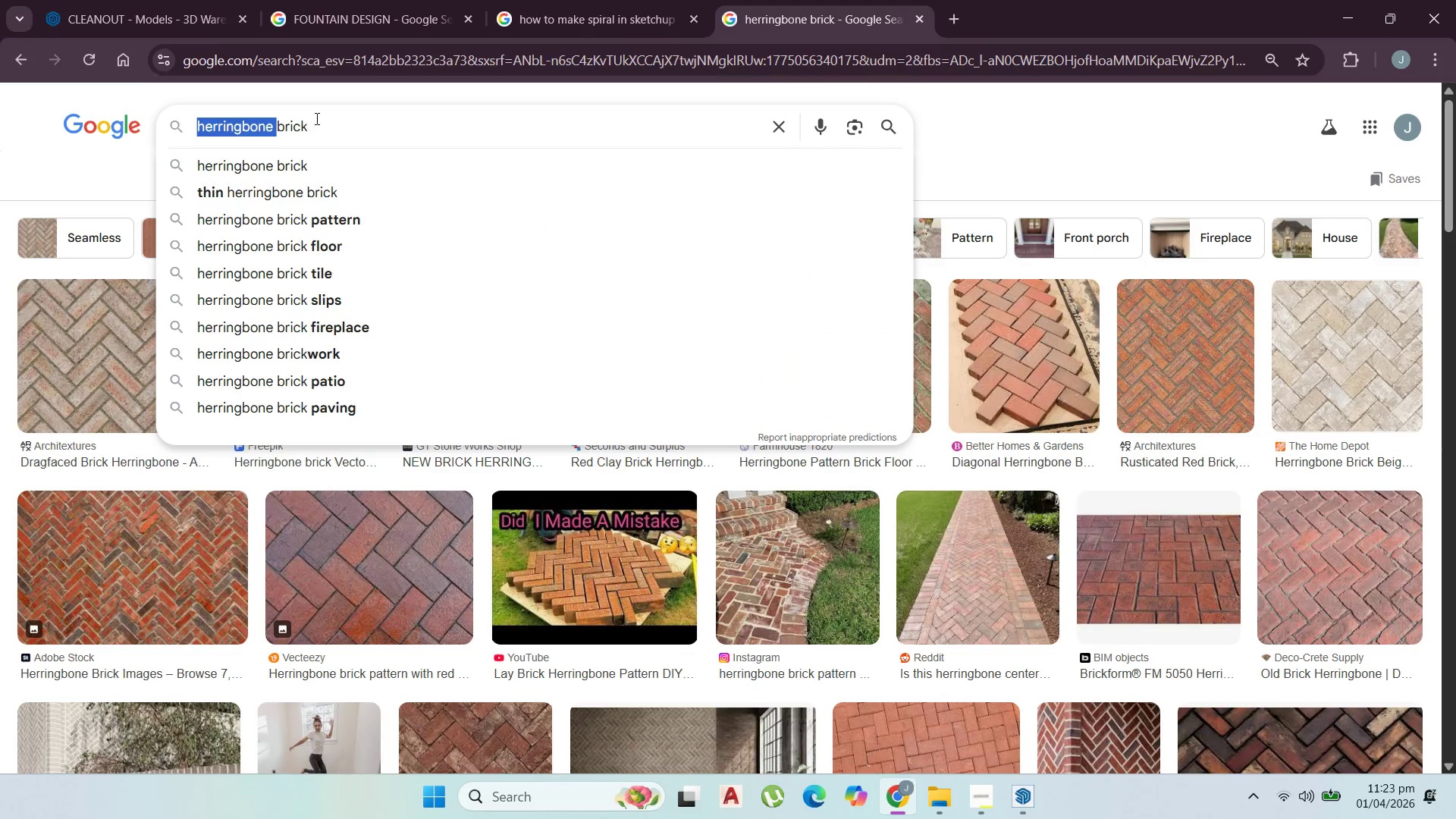 
left_click_drag(start_coordinate=[320, 118], to_coordinate=[143, 127])
 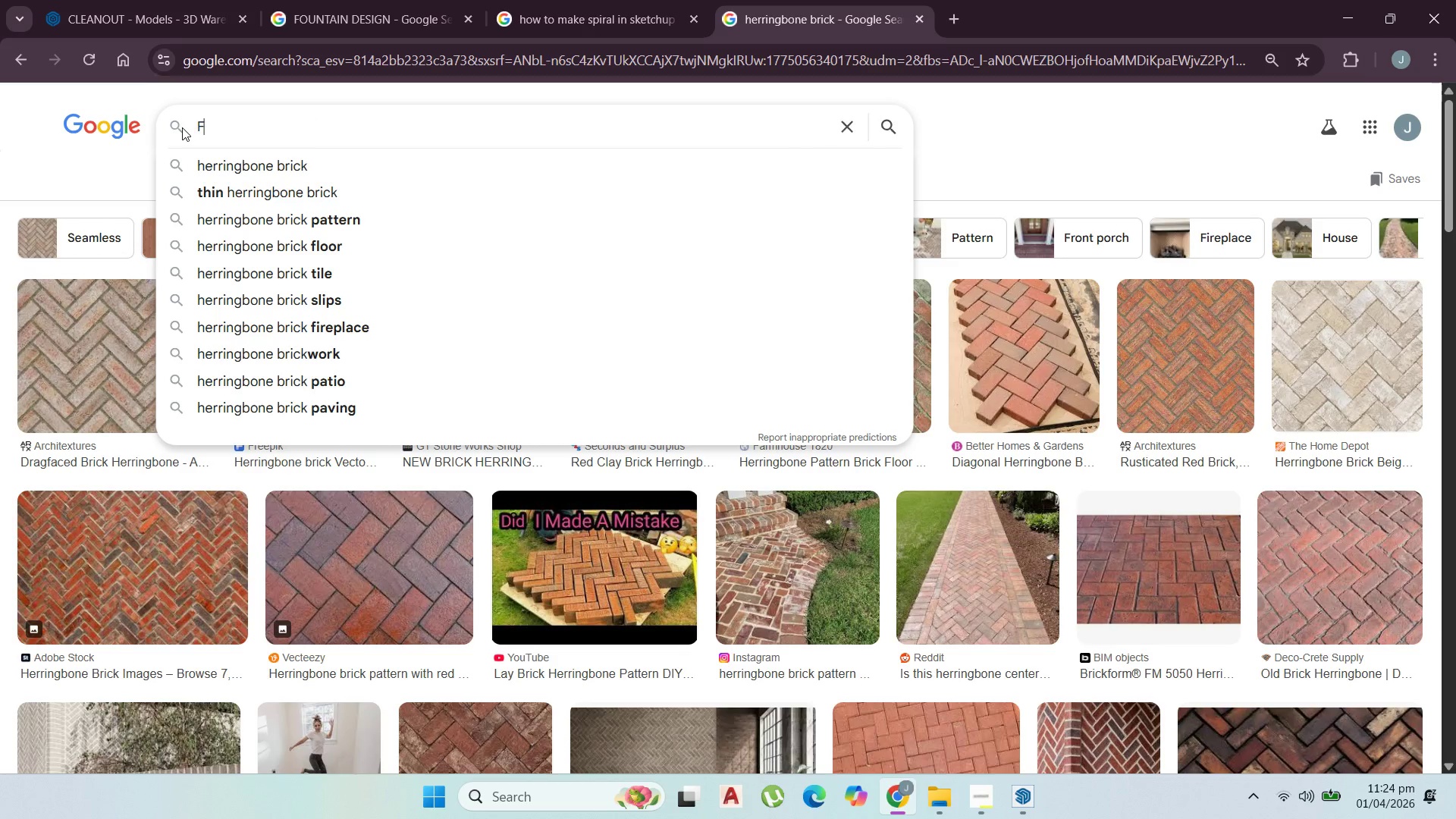 
type(flagstone path)
 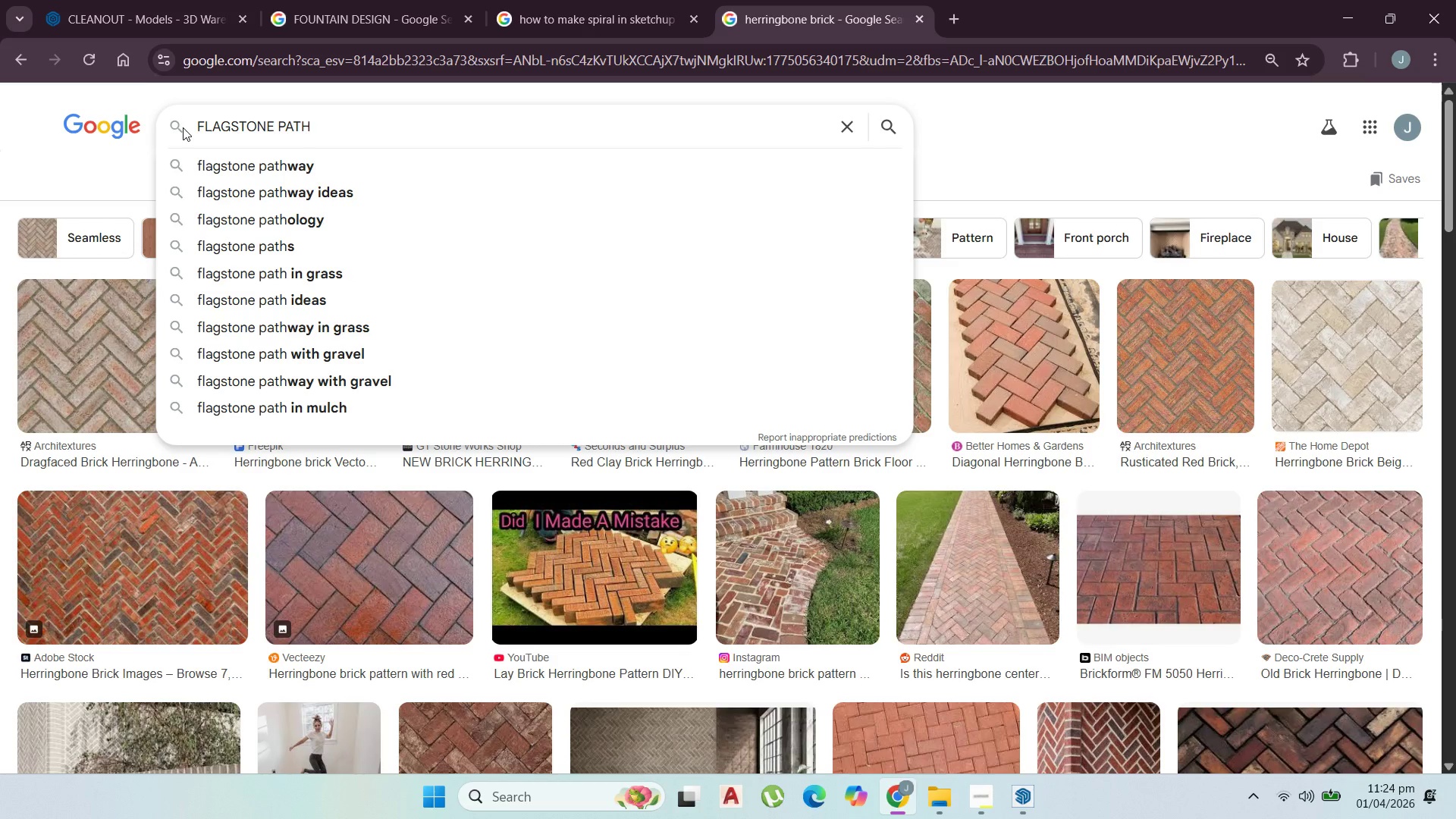 
key(Enter)
 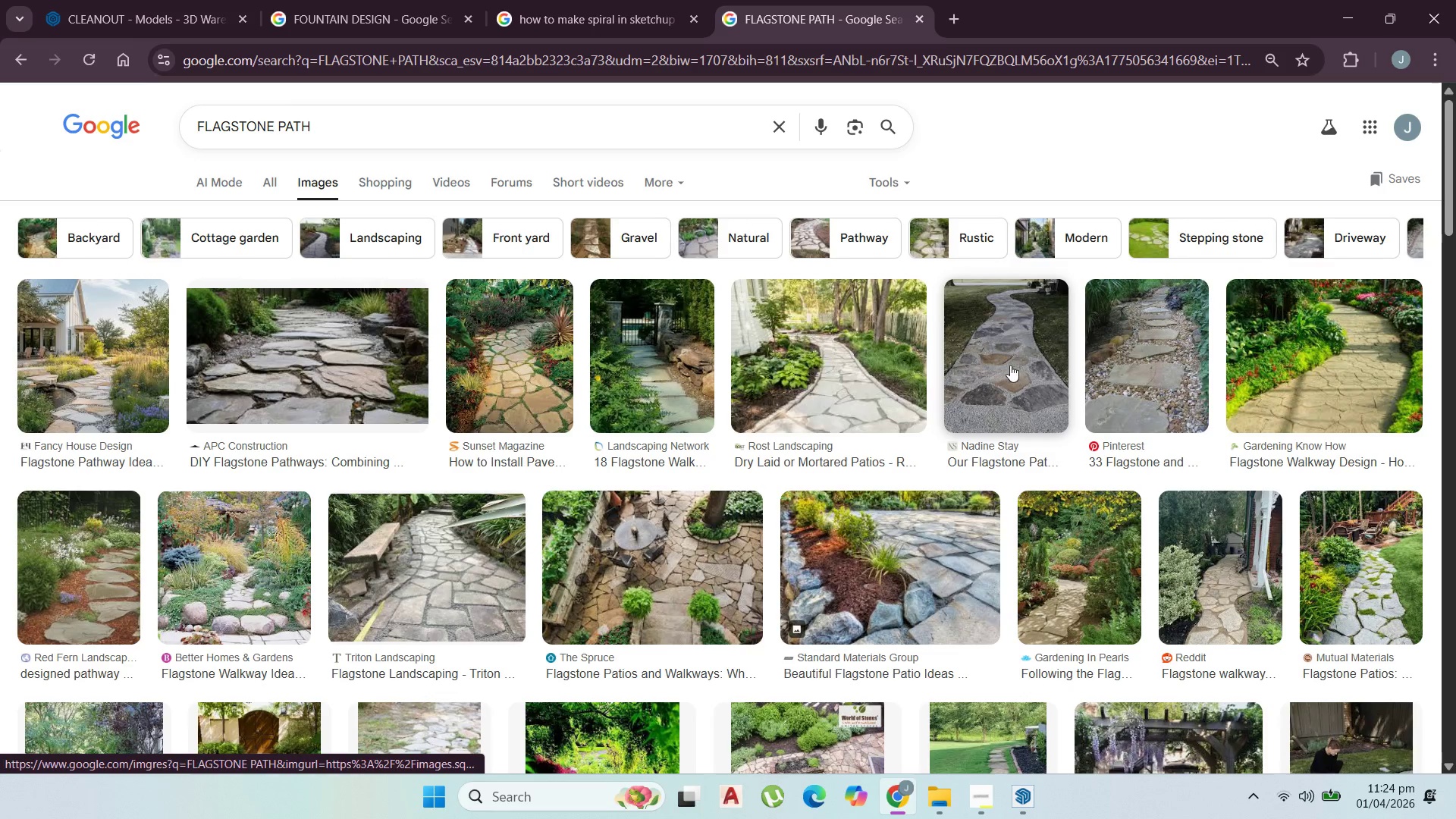 
wait(8.47)
 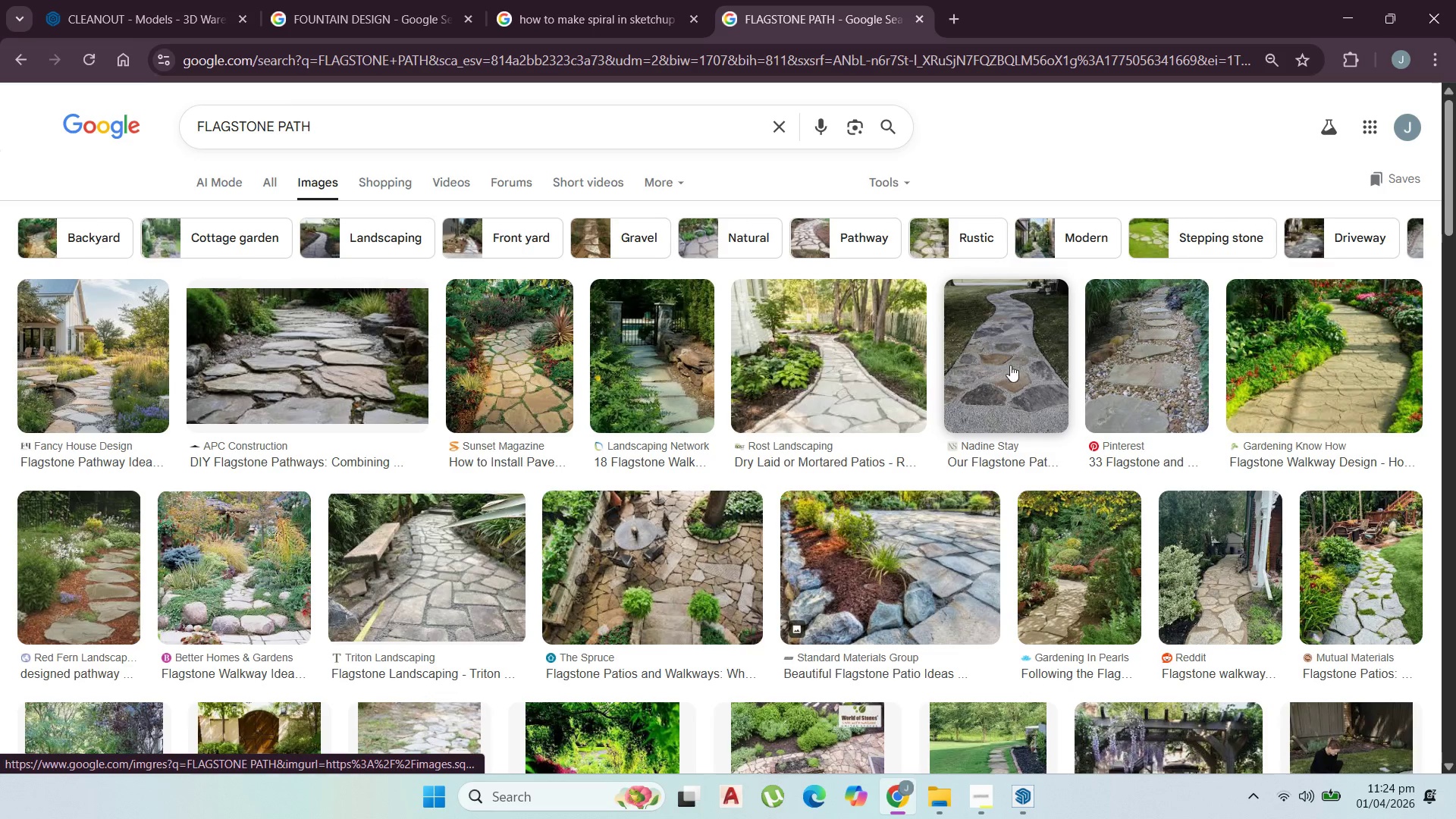 
left_click([1345, 18])